 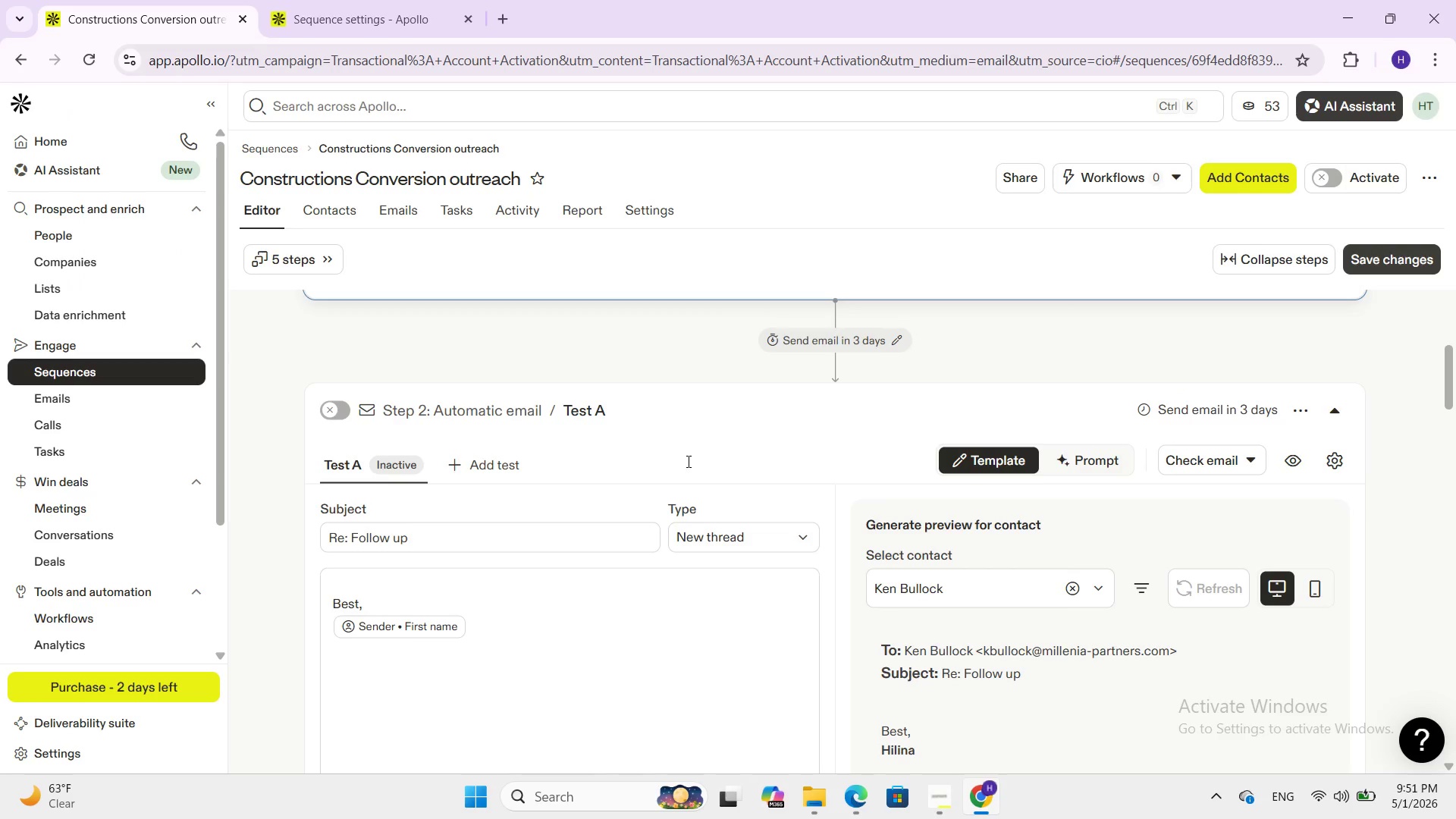 
scroll: coordinate [709, 425], scroll_direction: up, amount: 13.0
 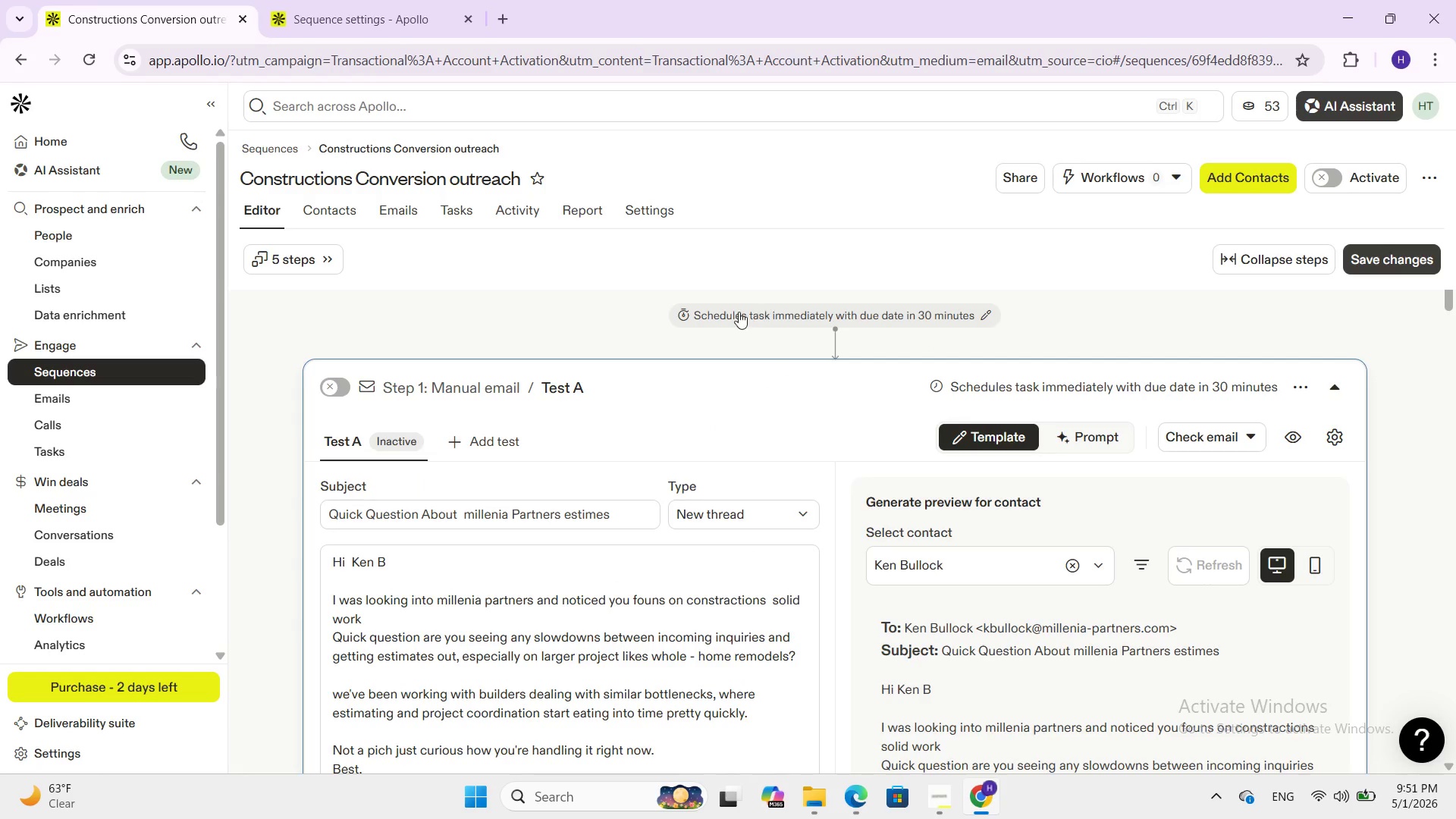 
scroll: coordinate [527, 444], scroll_direction: down, amount: 4.0
 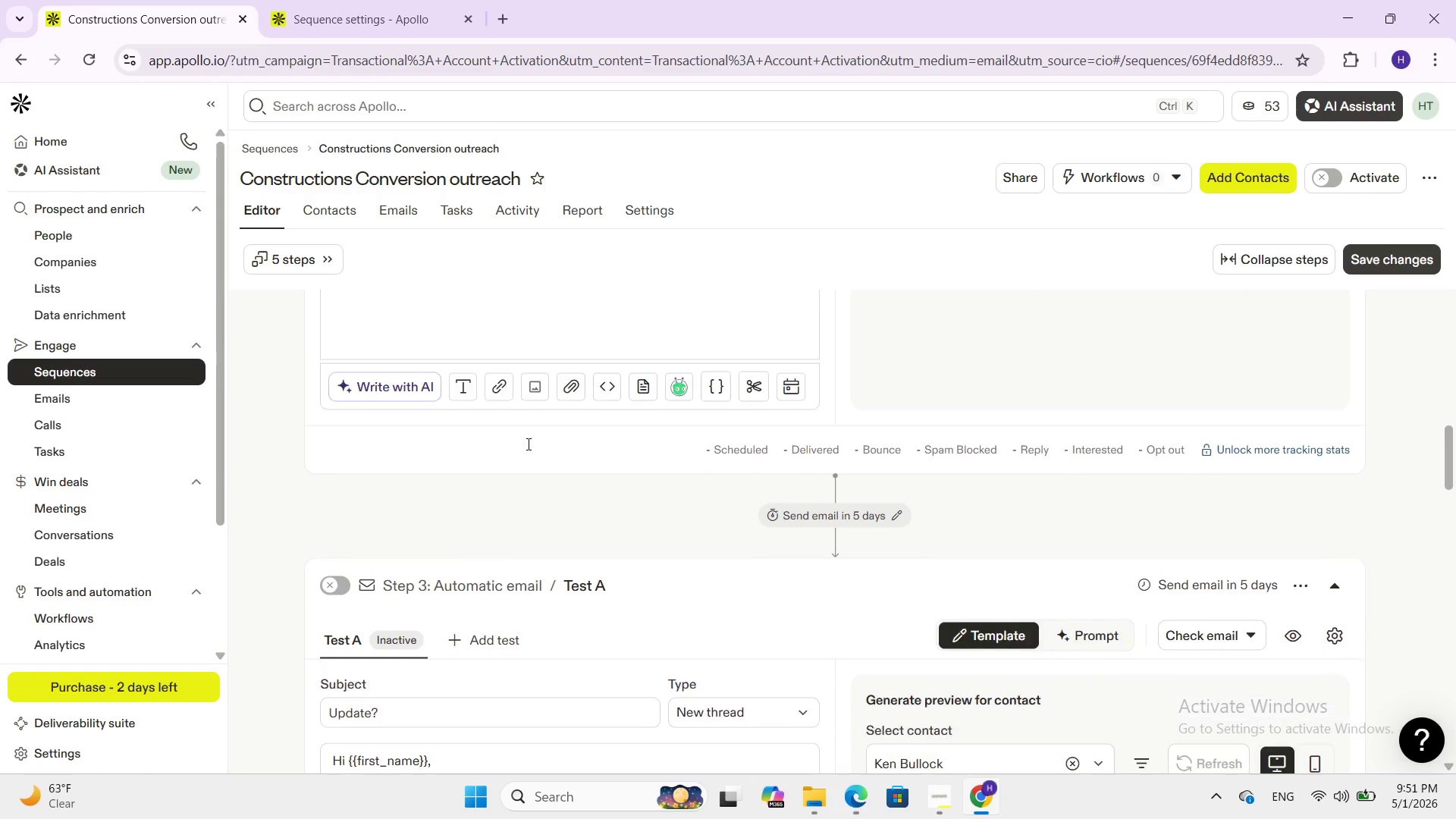 
scroll: coordinate [797, 403], scroll_direction: up, amount: 8.0
 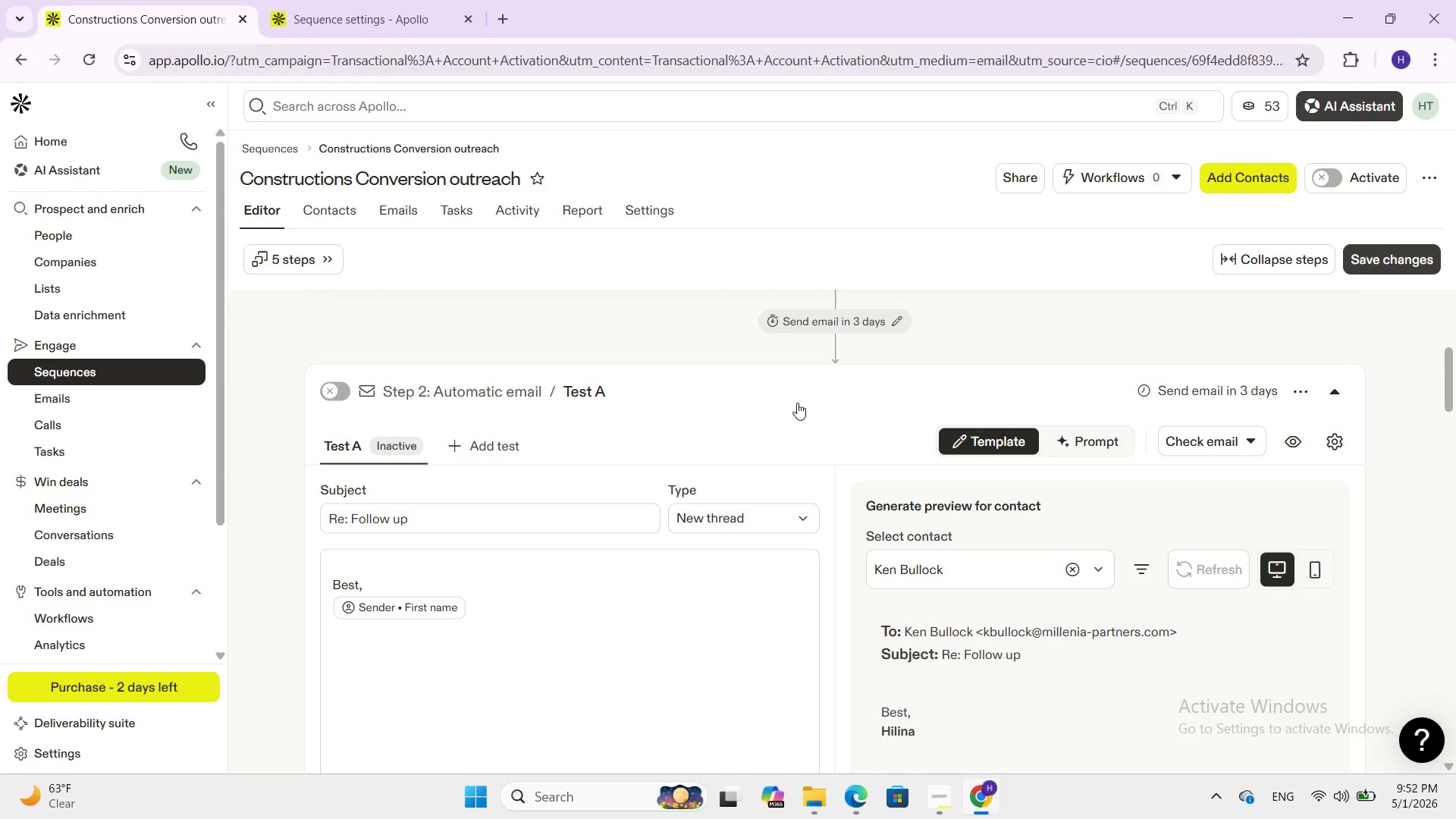 
wait(52.38)
 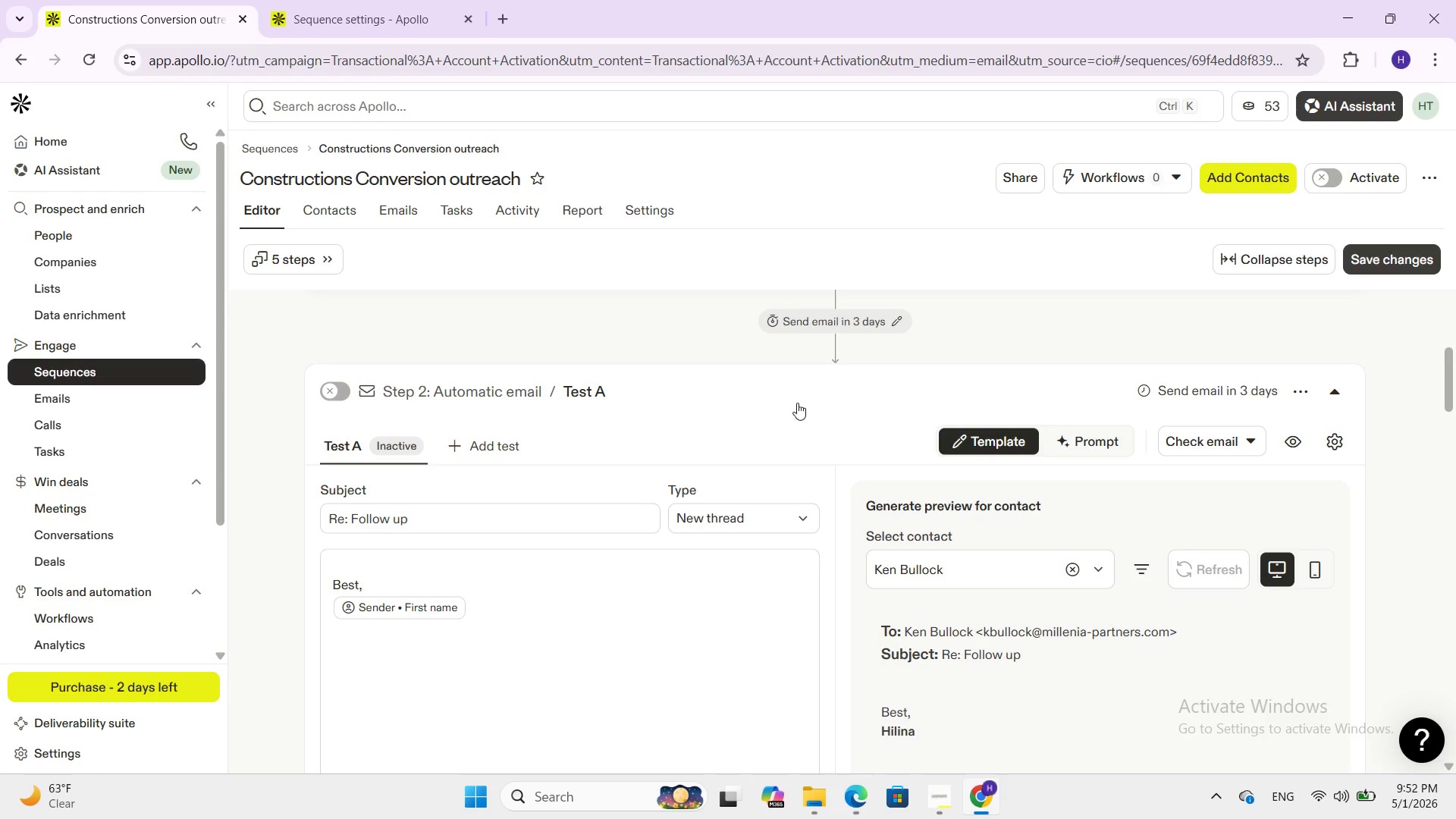 
left_click([936, 794])